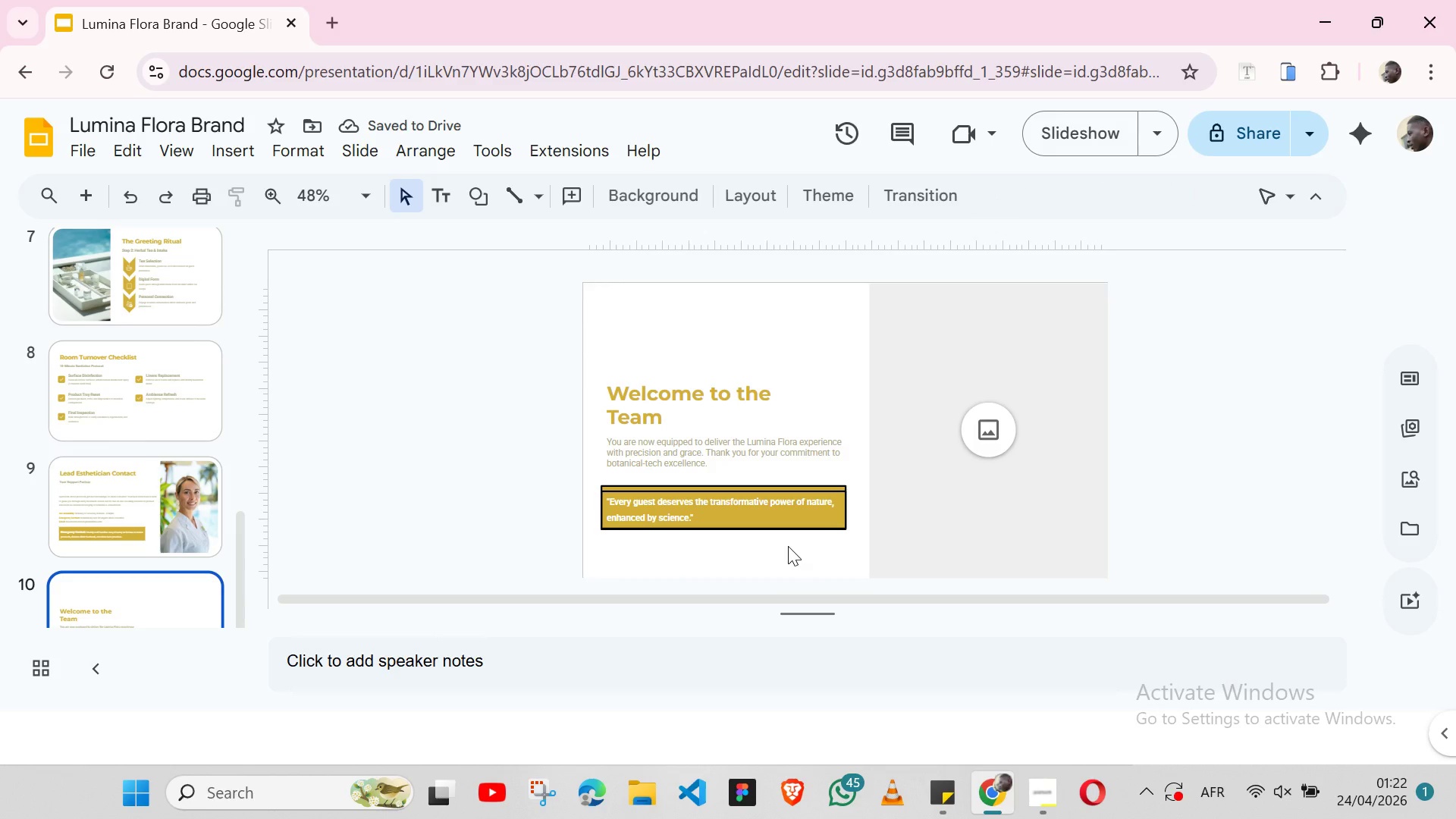 
key(Control+Z)
 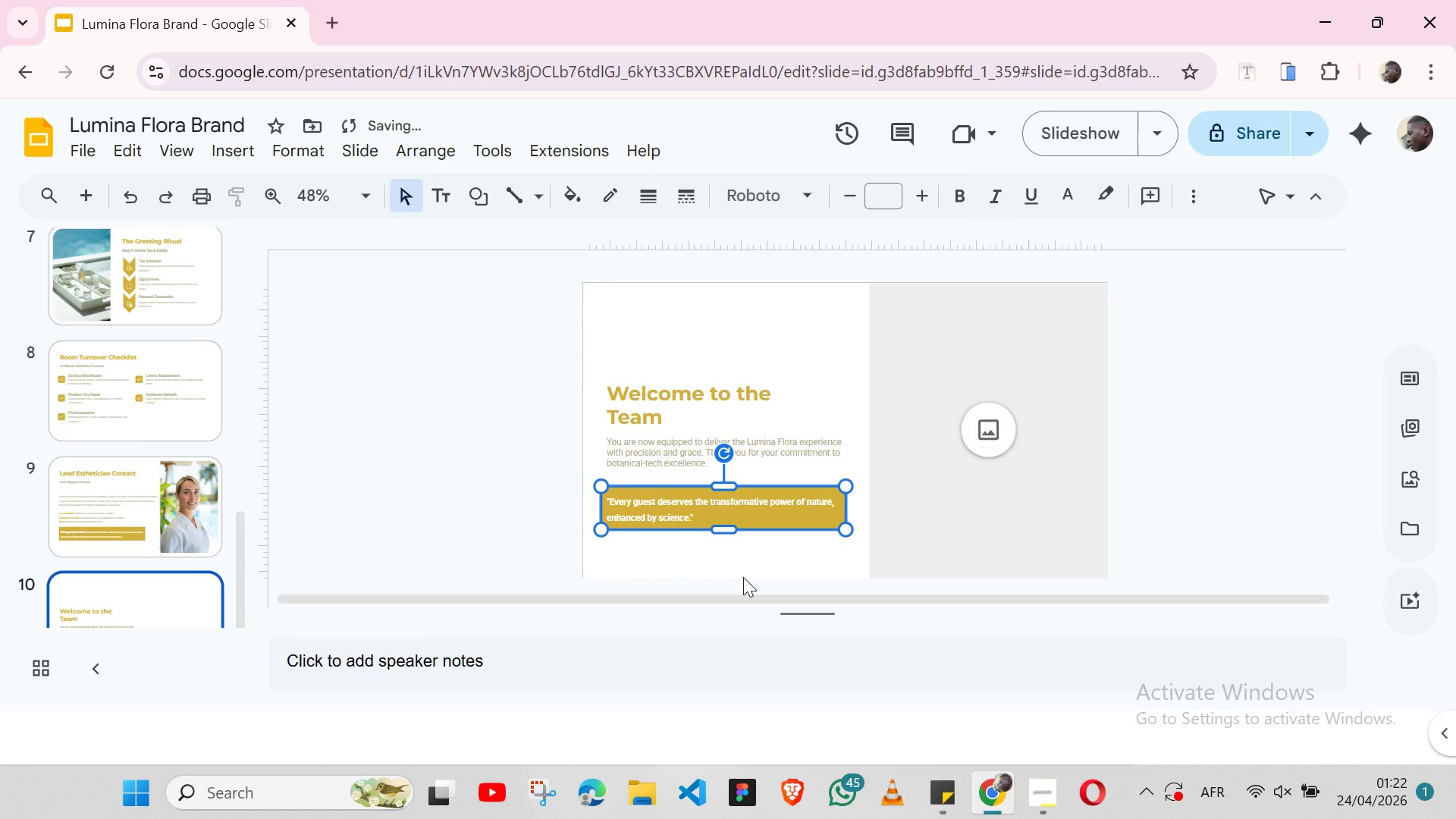 
left_click([724, 557])
 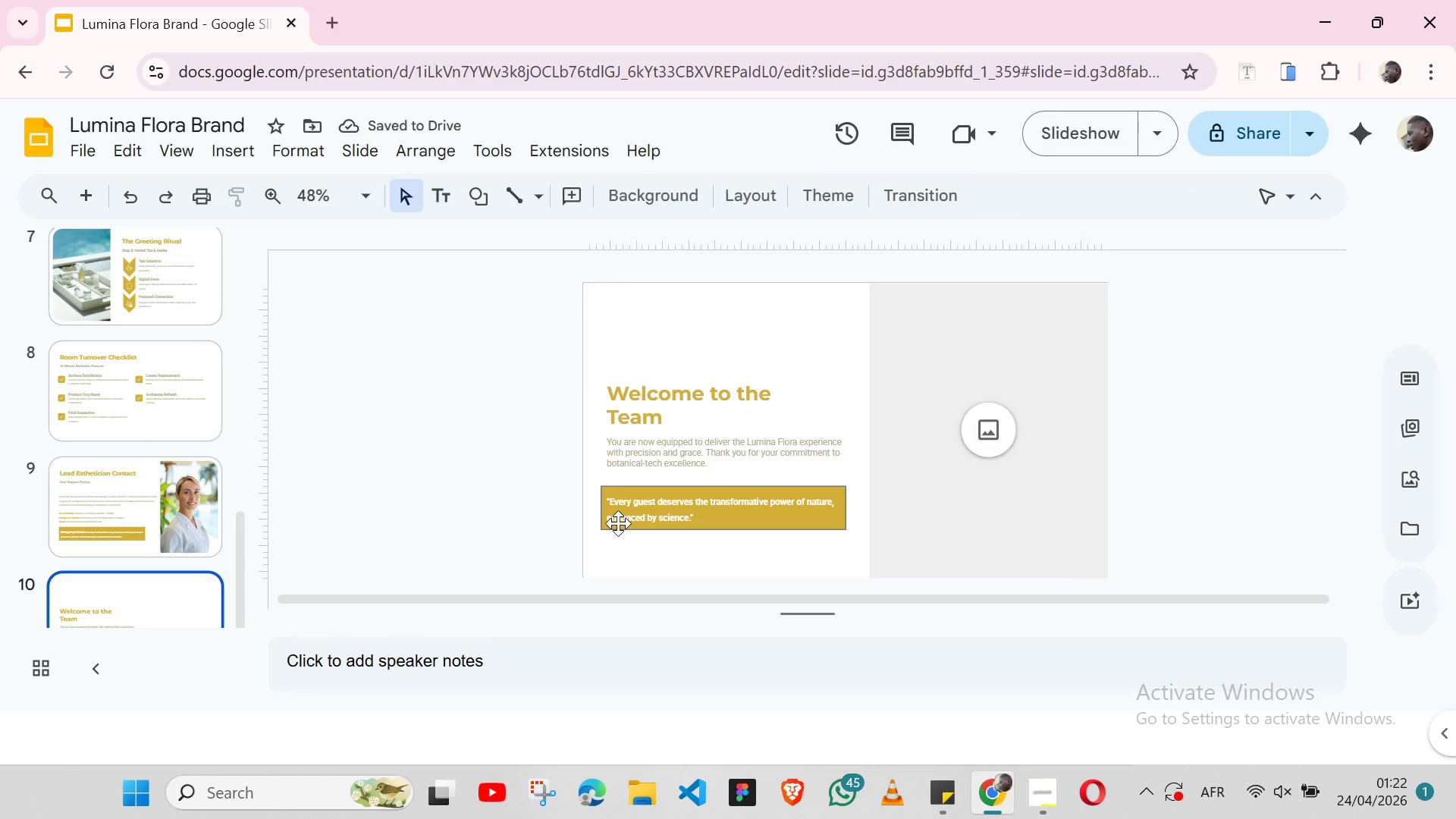 
left_click([618, 523])
 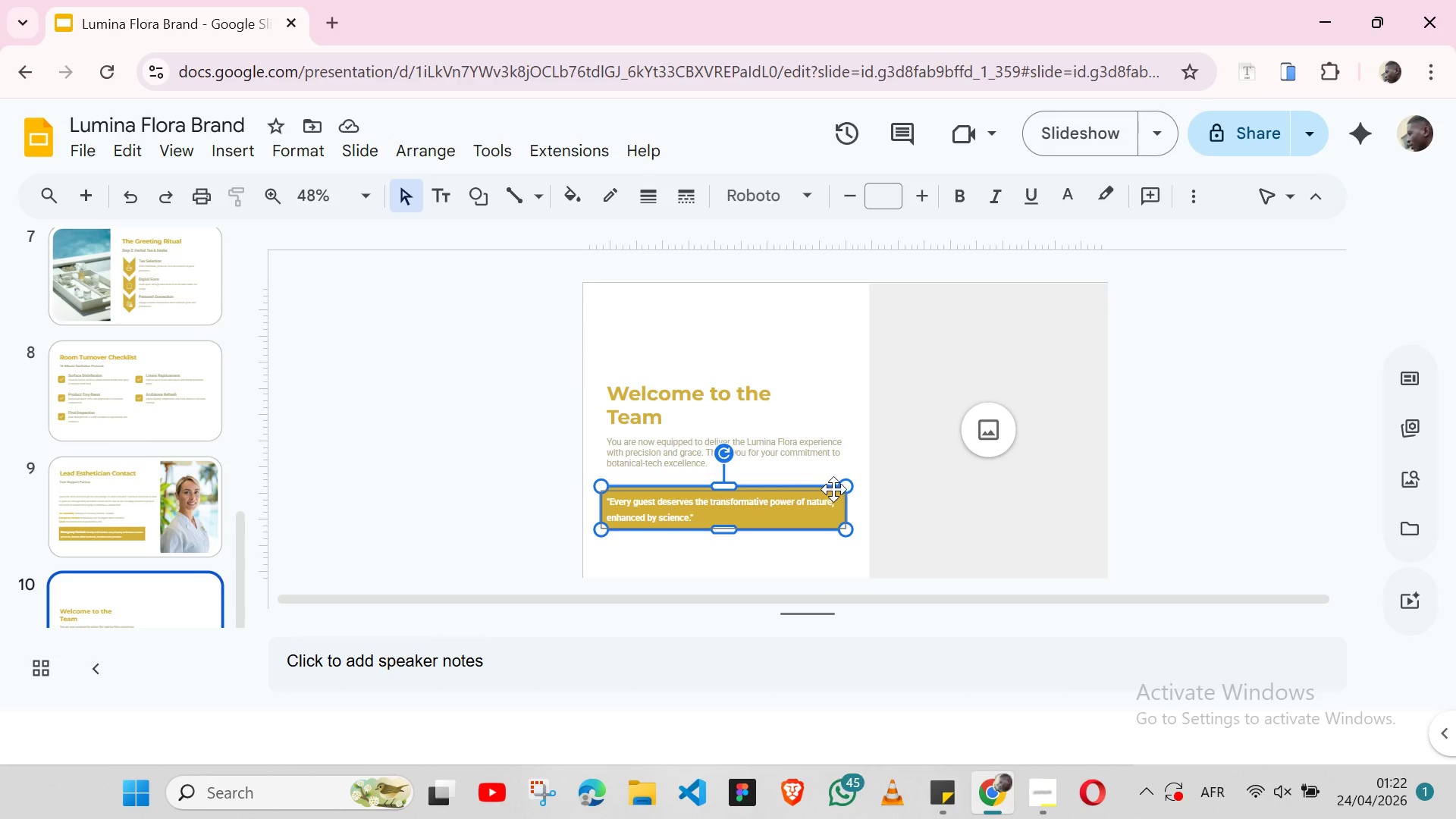 
left_click([814, 487])
 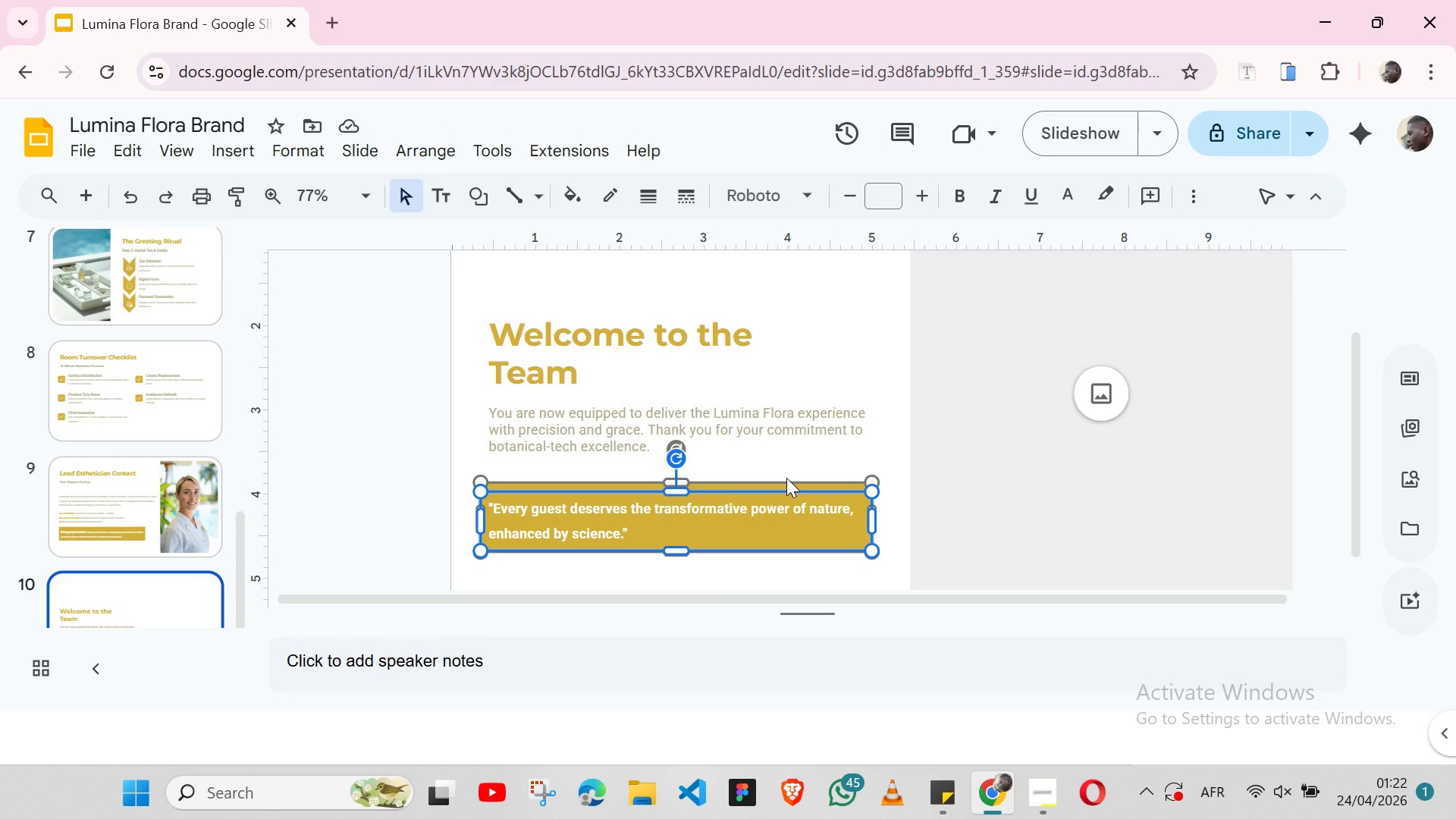 
wait(5.44)
 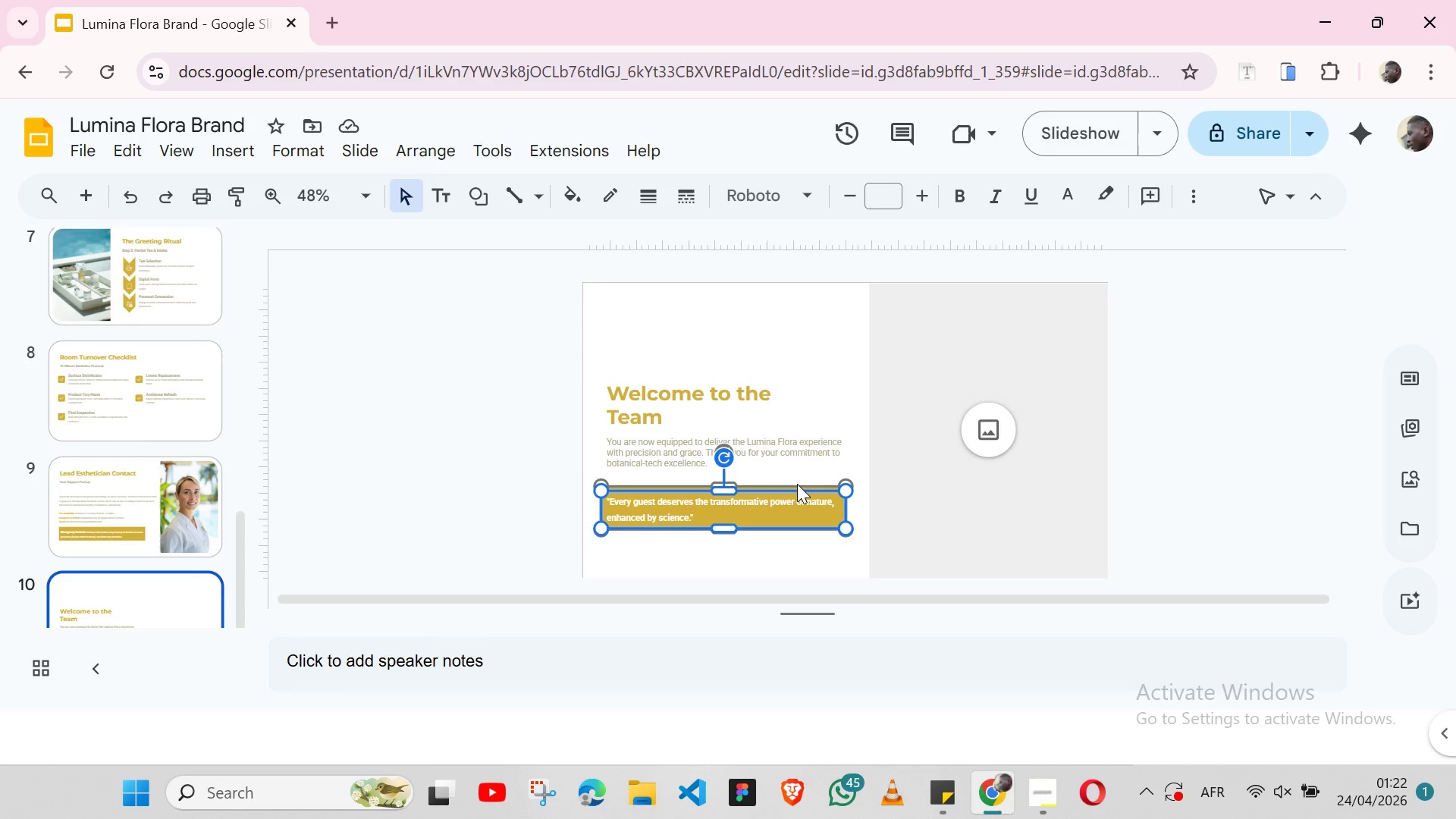 
left_click([786, 483])
 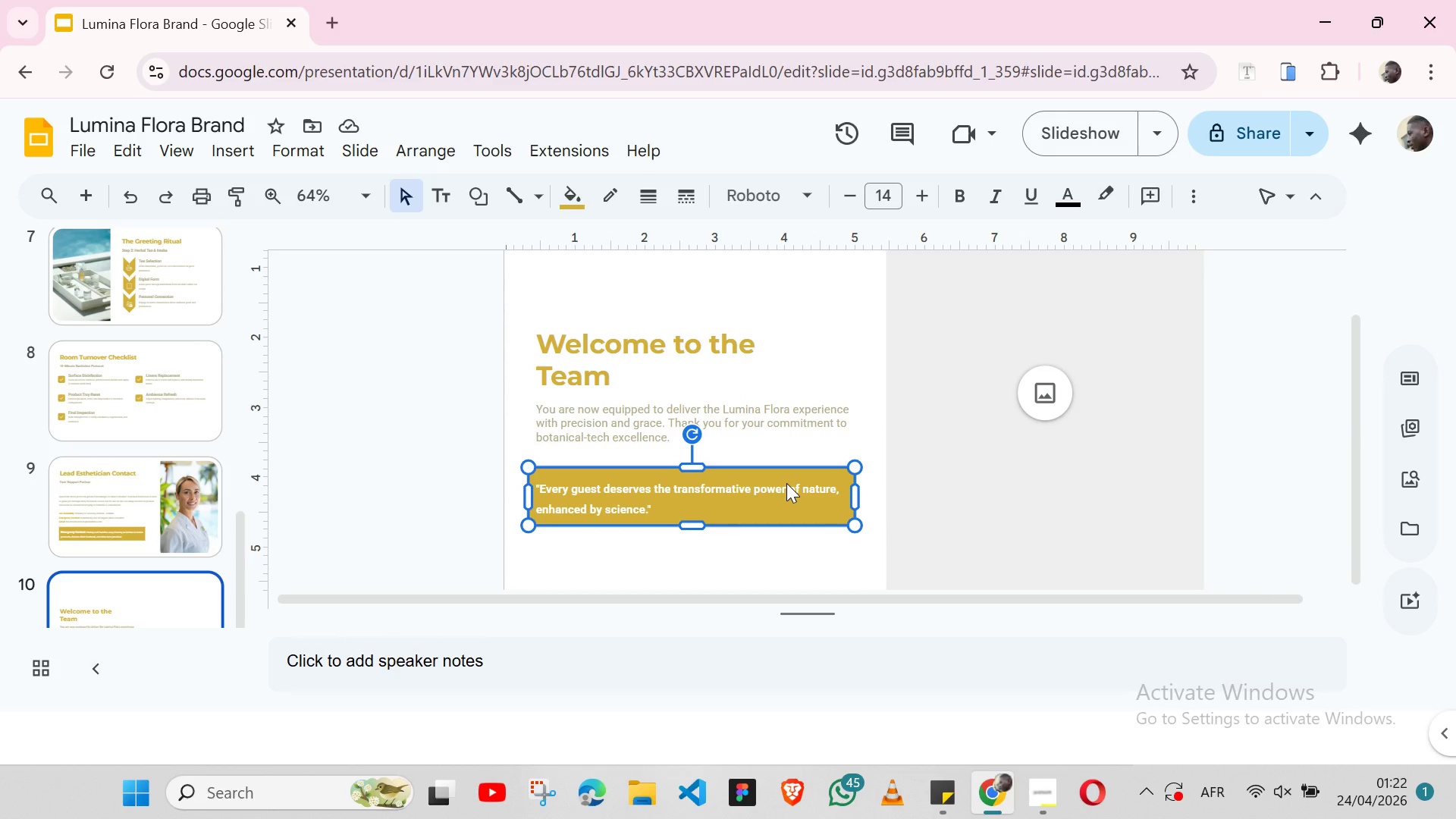 
key(ArrowDown)
 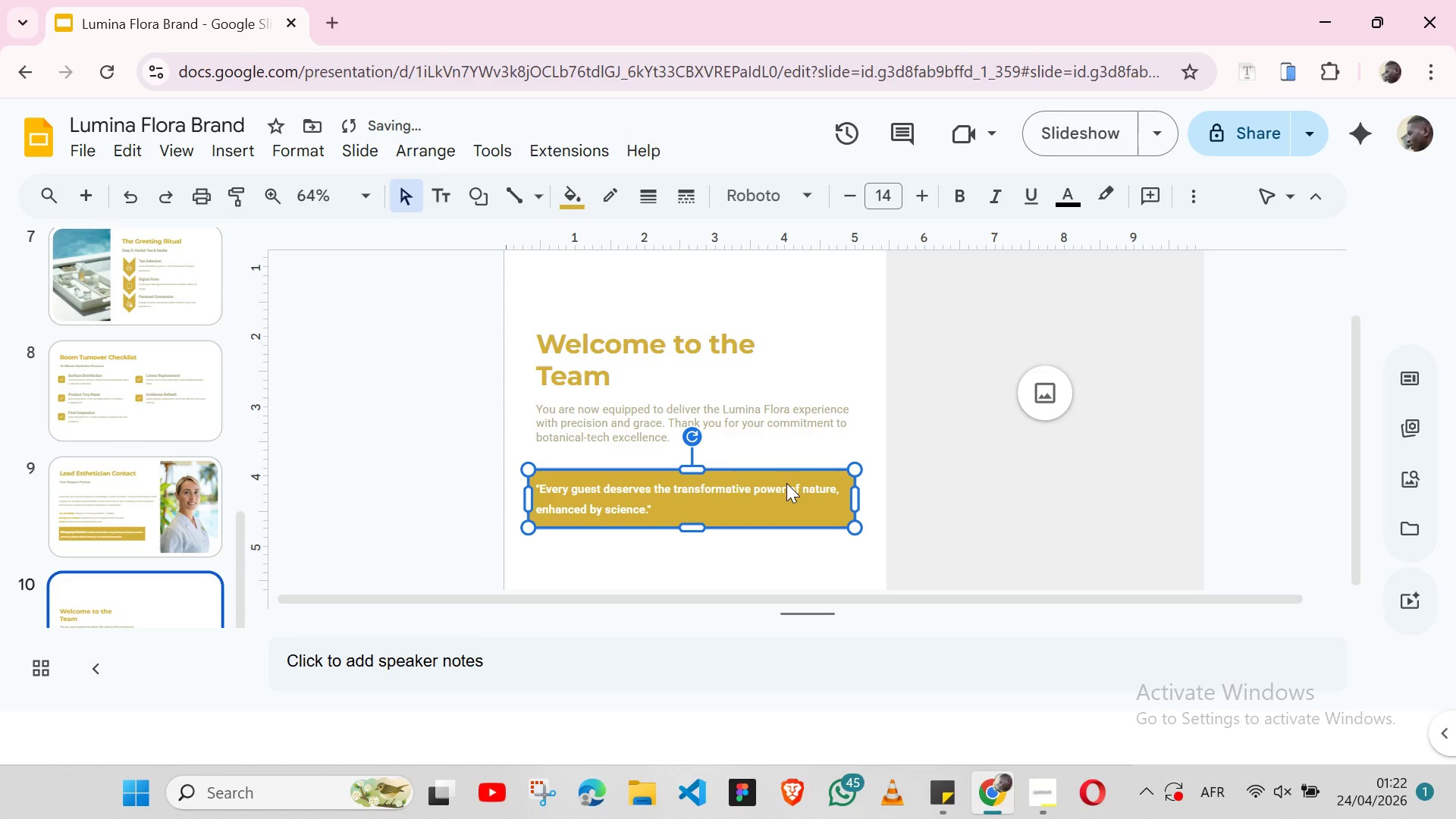 
key(ArrowDown)
 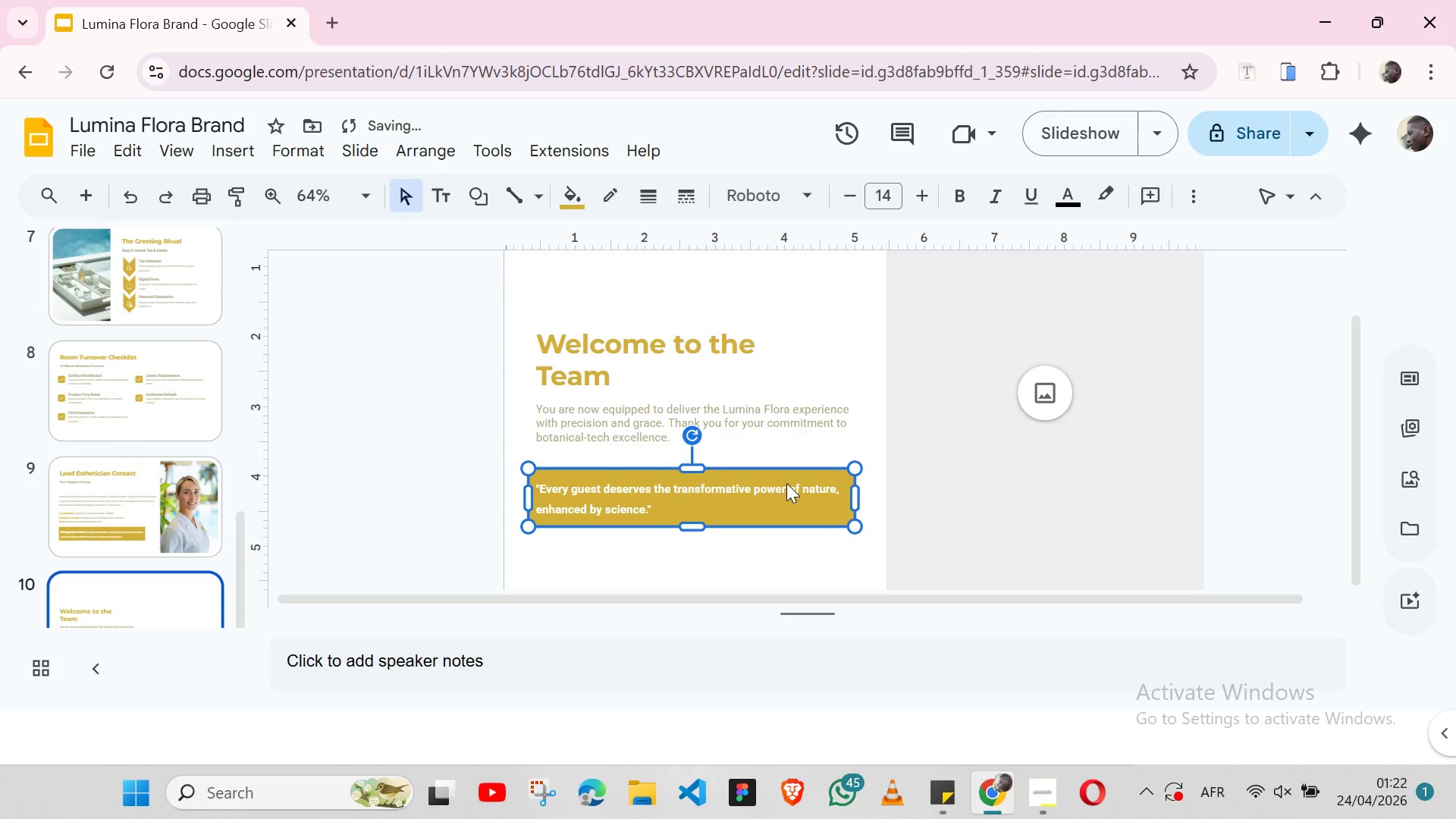 
key(ArrowUp)
 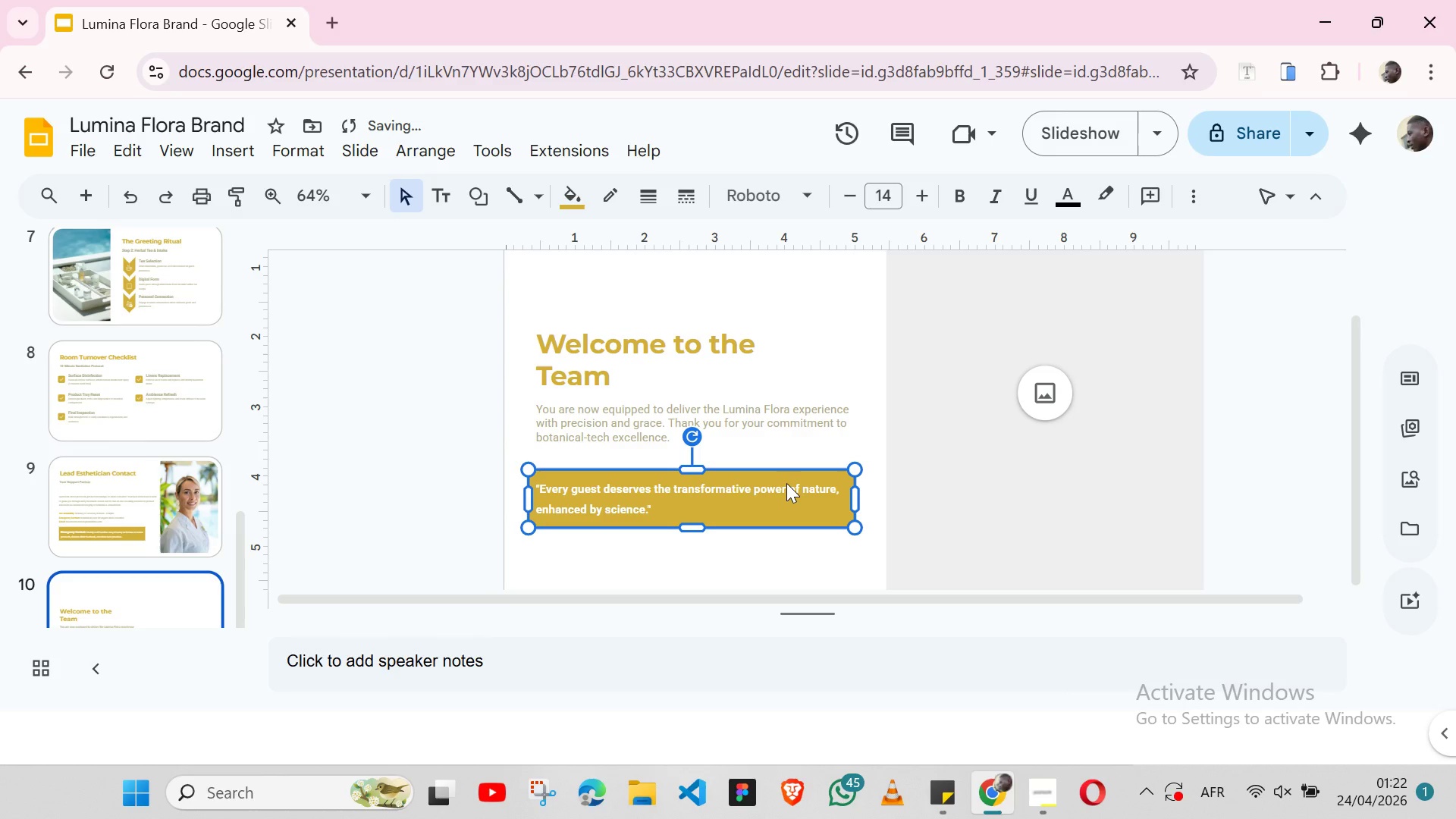 
key(ArrowDown)
 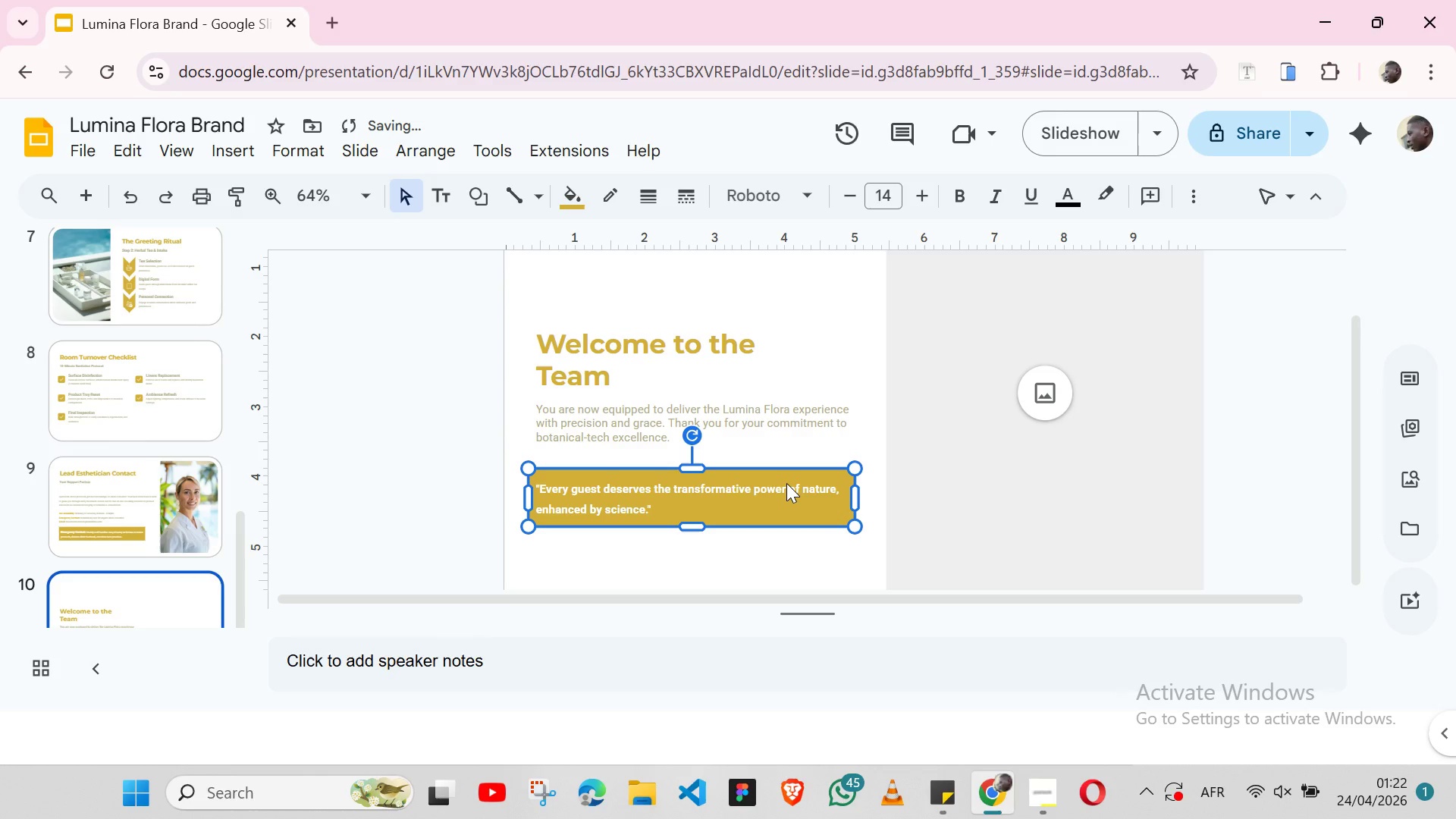 
key(ArrowUp)
 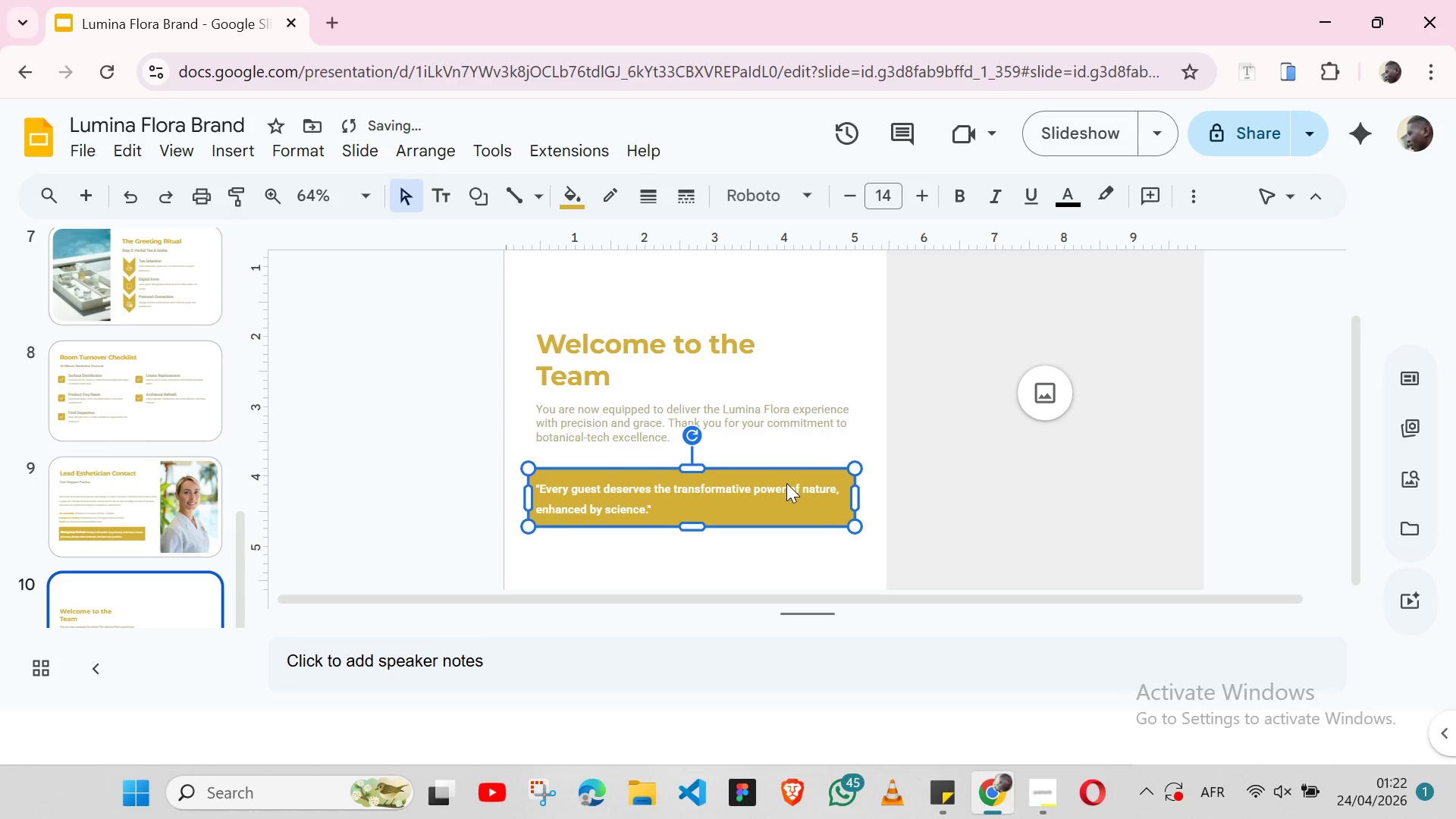 
key(ArrowDown)
 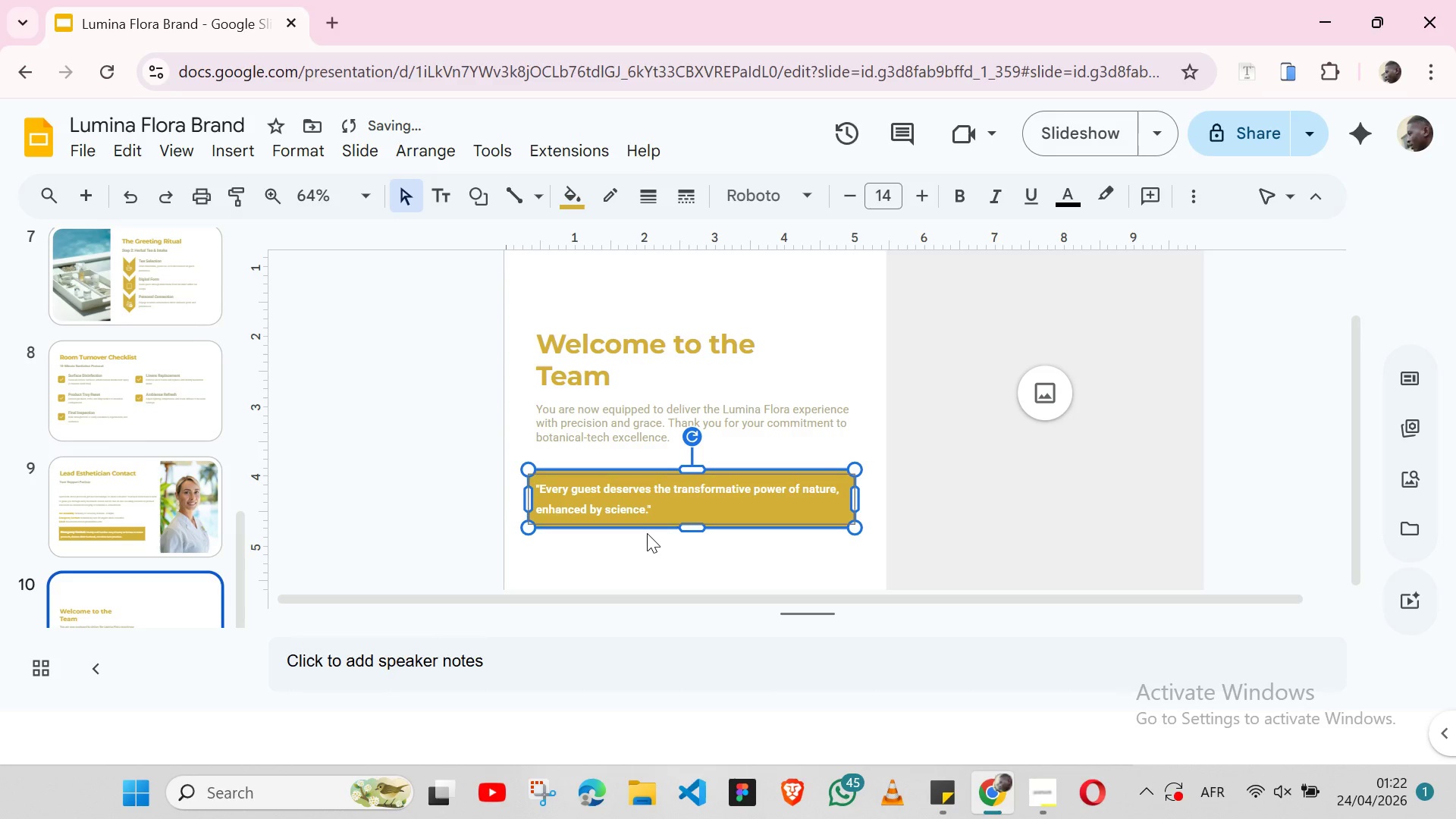 
hold_key(key=ShiftLeft, duration=1.31)
left_click([634, 516])
 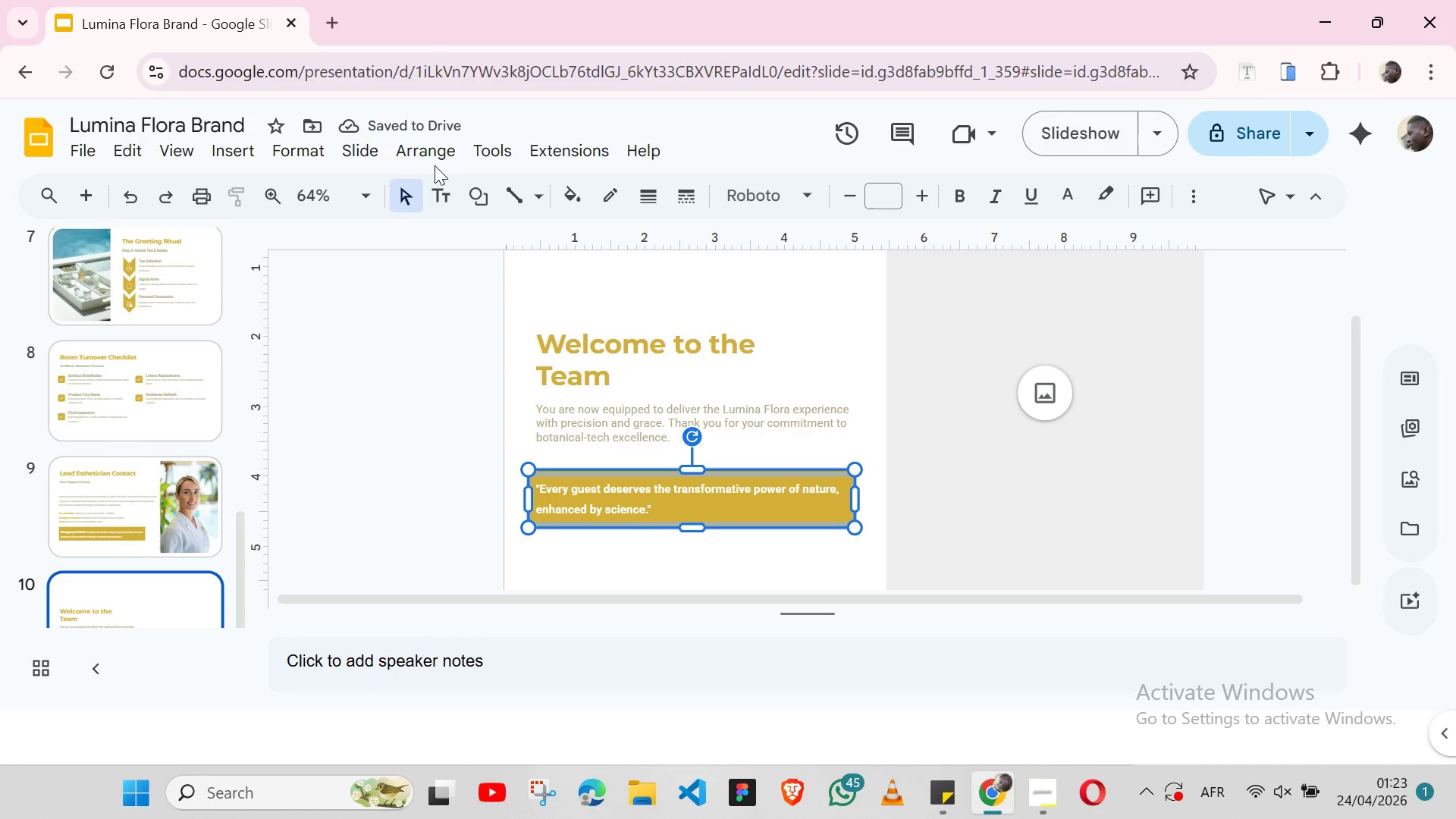 
left_click([430, 156])
 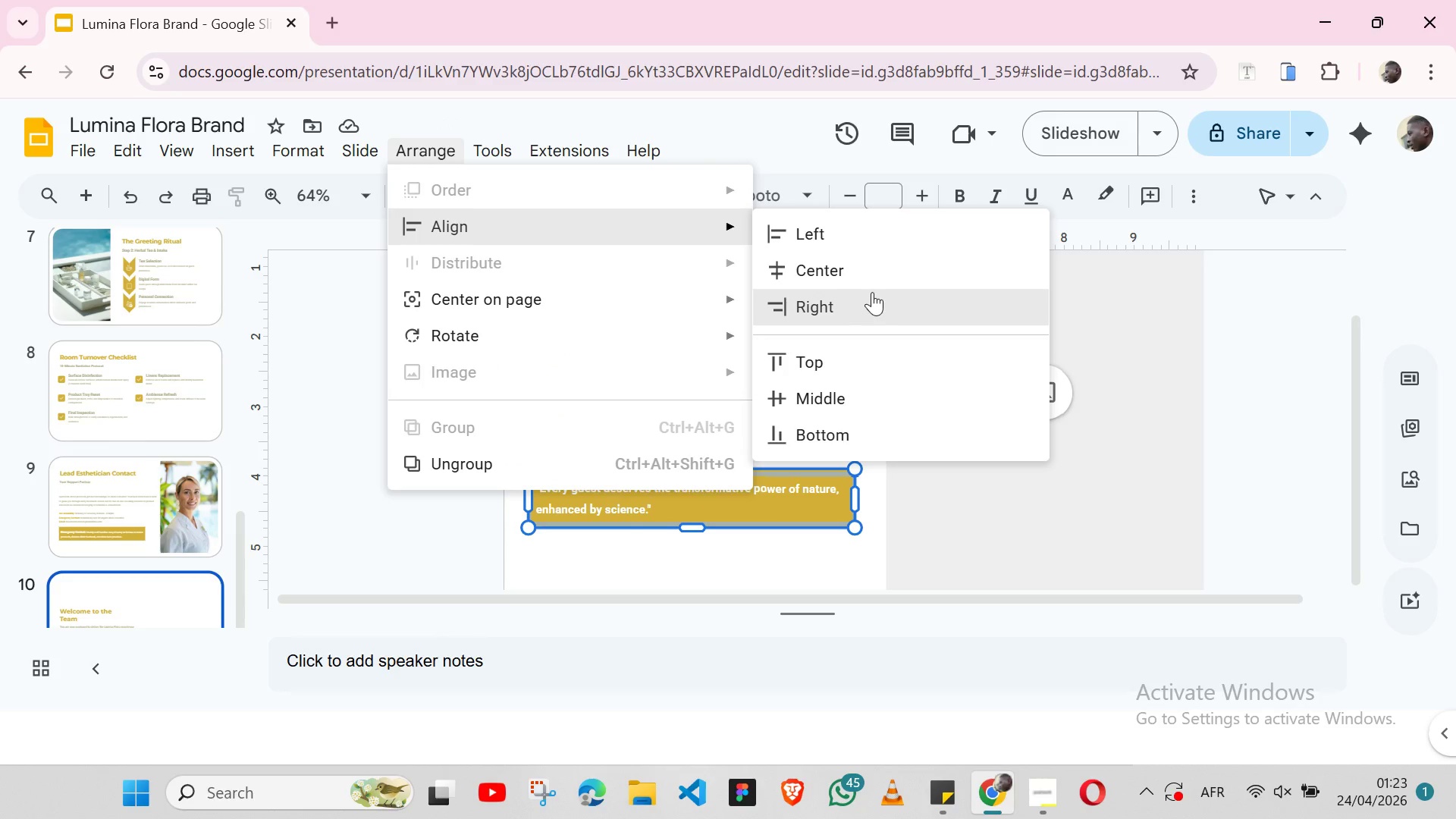 
left_click([858, 284])
 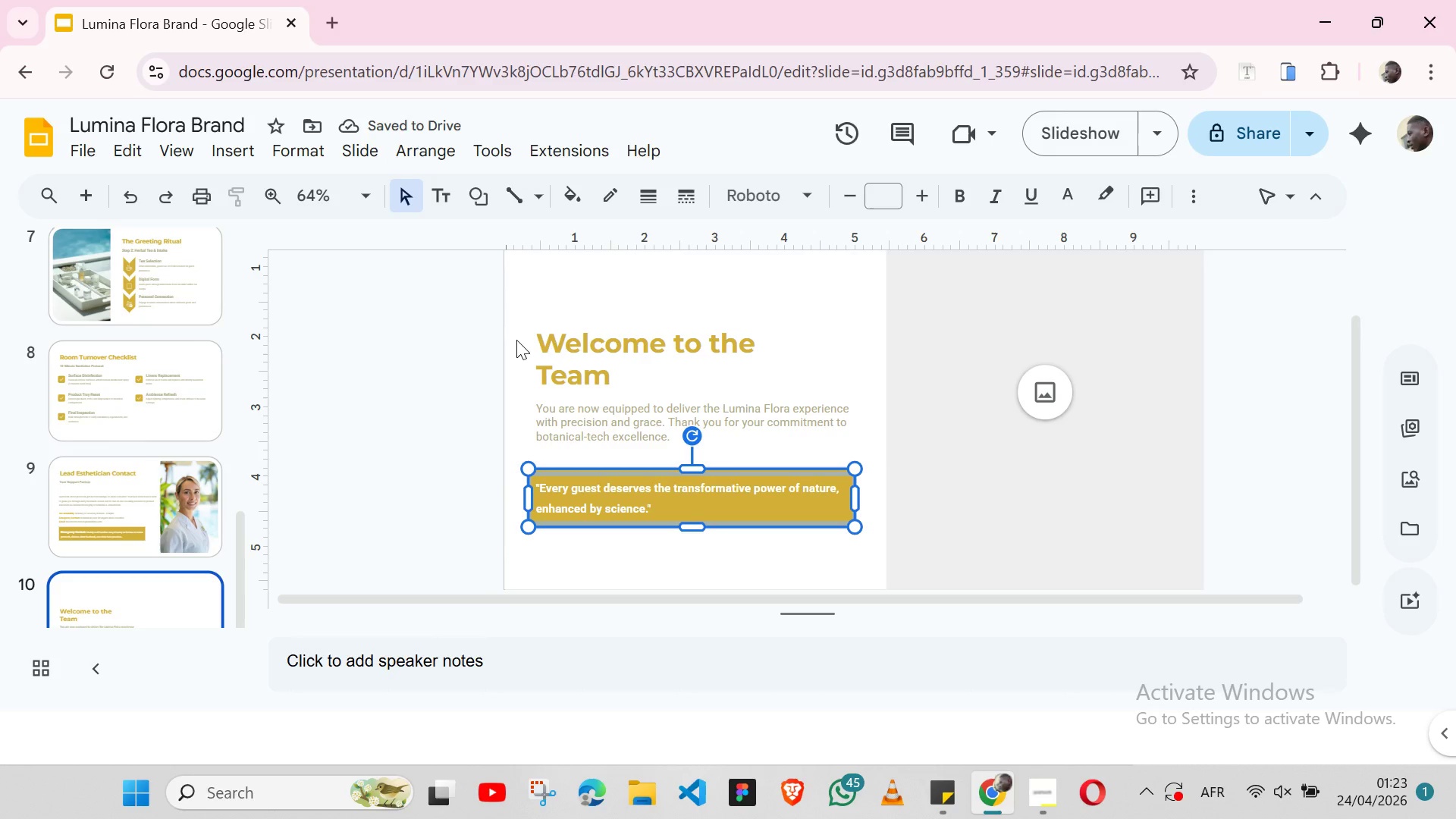 
wait(5.92)
 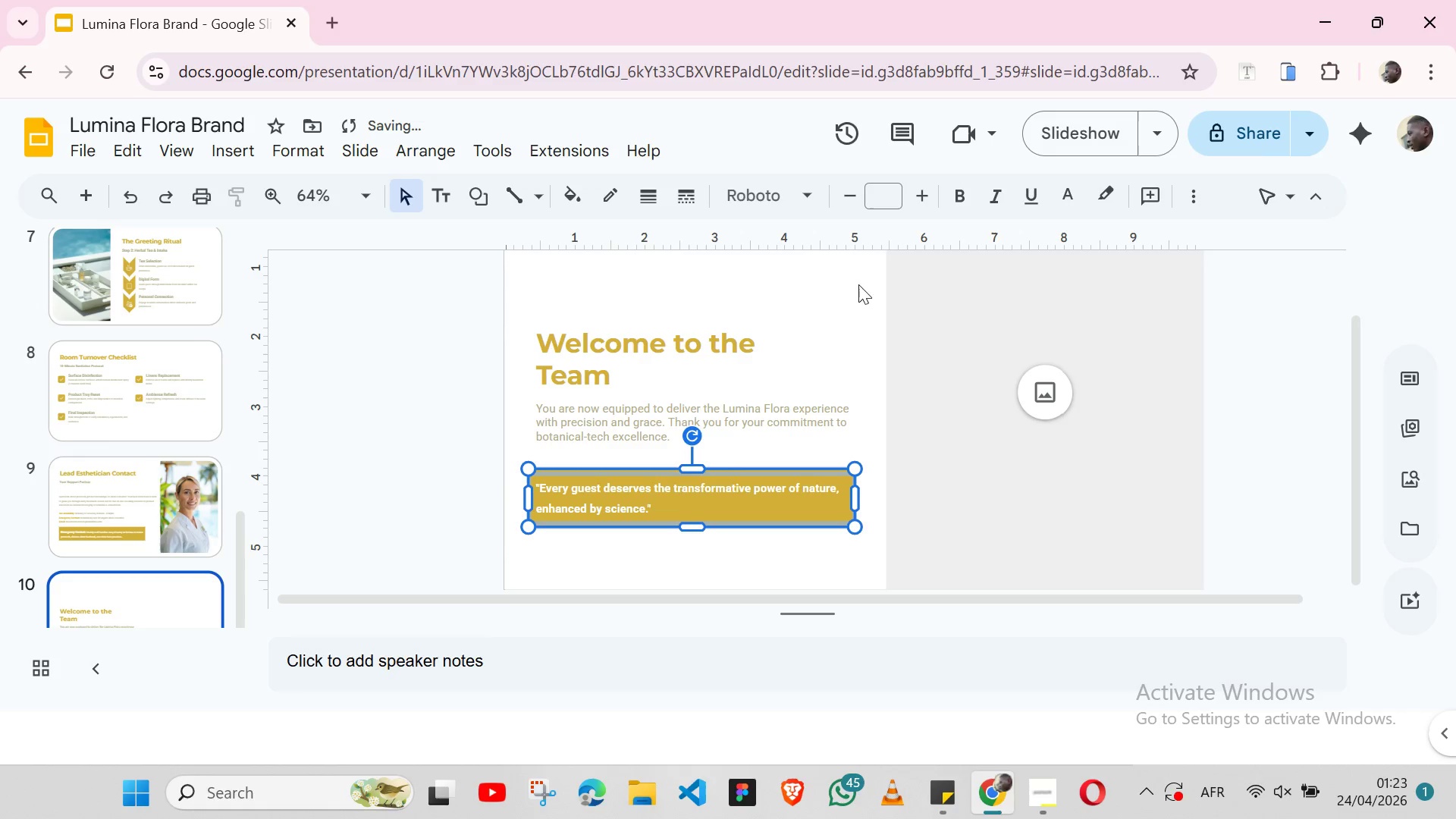 
left_click([1040, 770])